 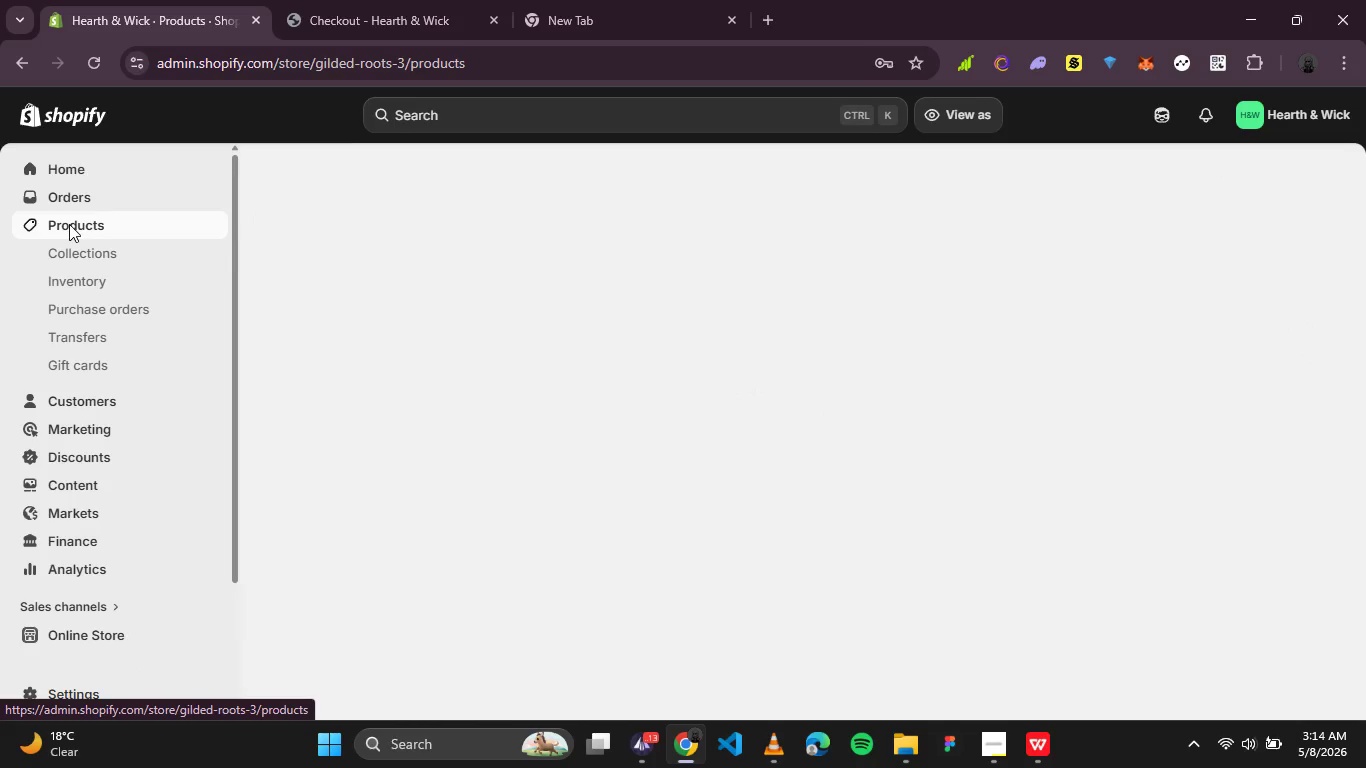 
left_click([462, 301])
 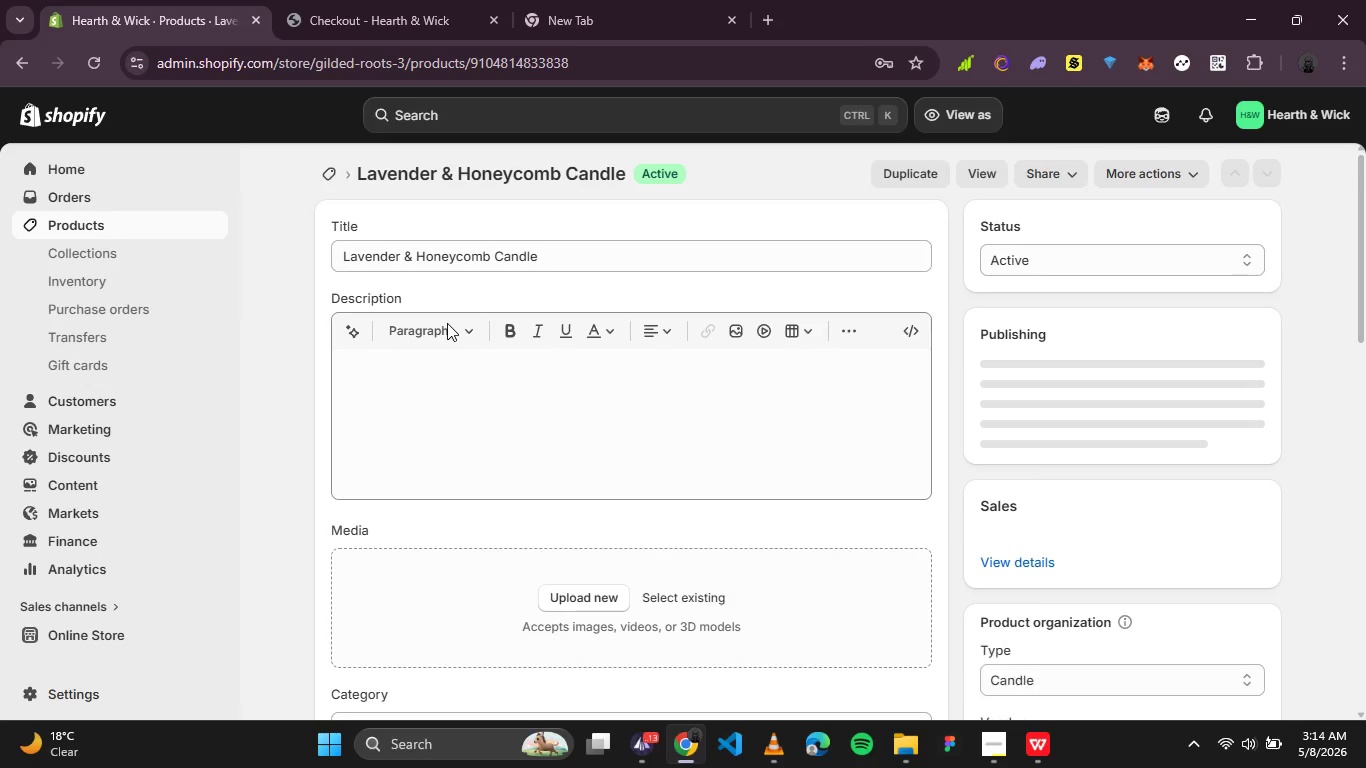 
wait(8.44)
 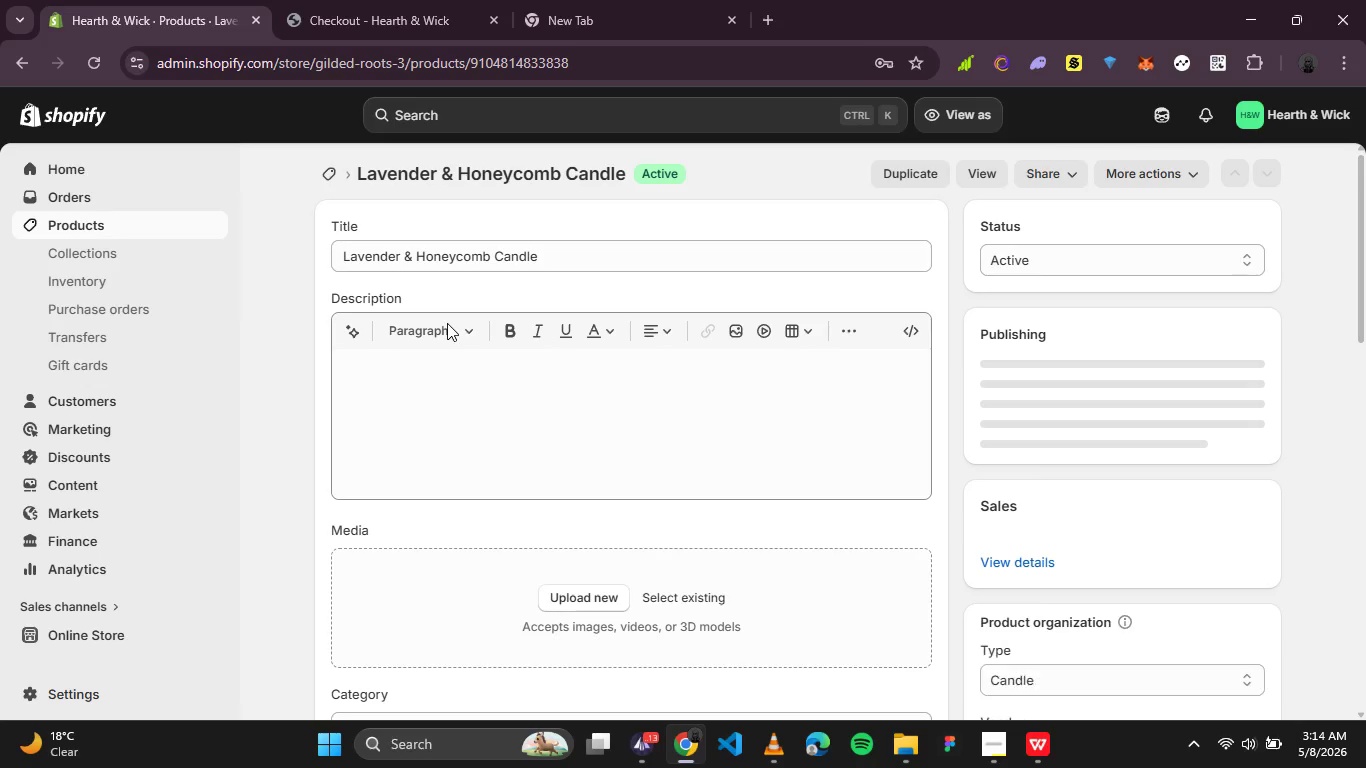 
left_click([1021, 501])
 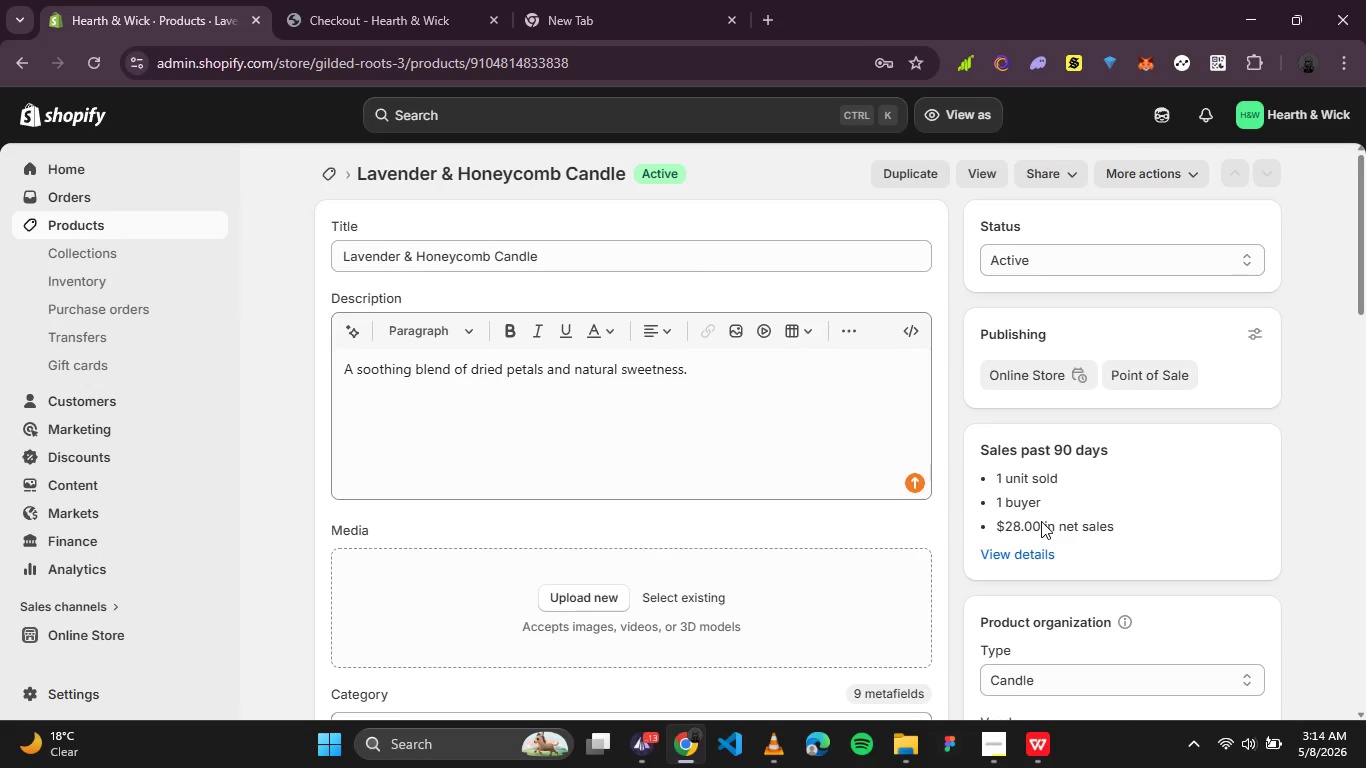 
double_click([1041, 521])
 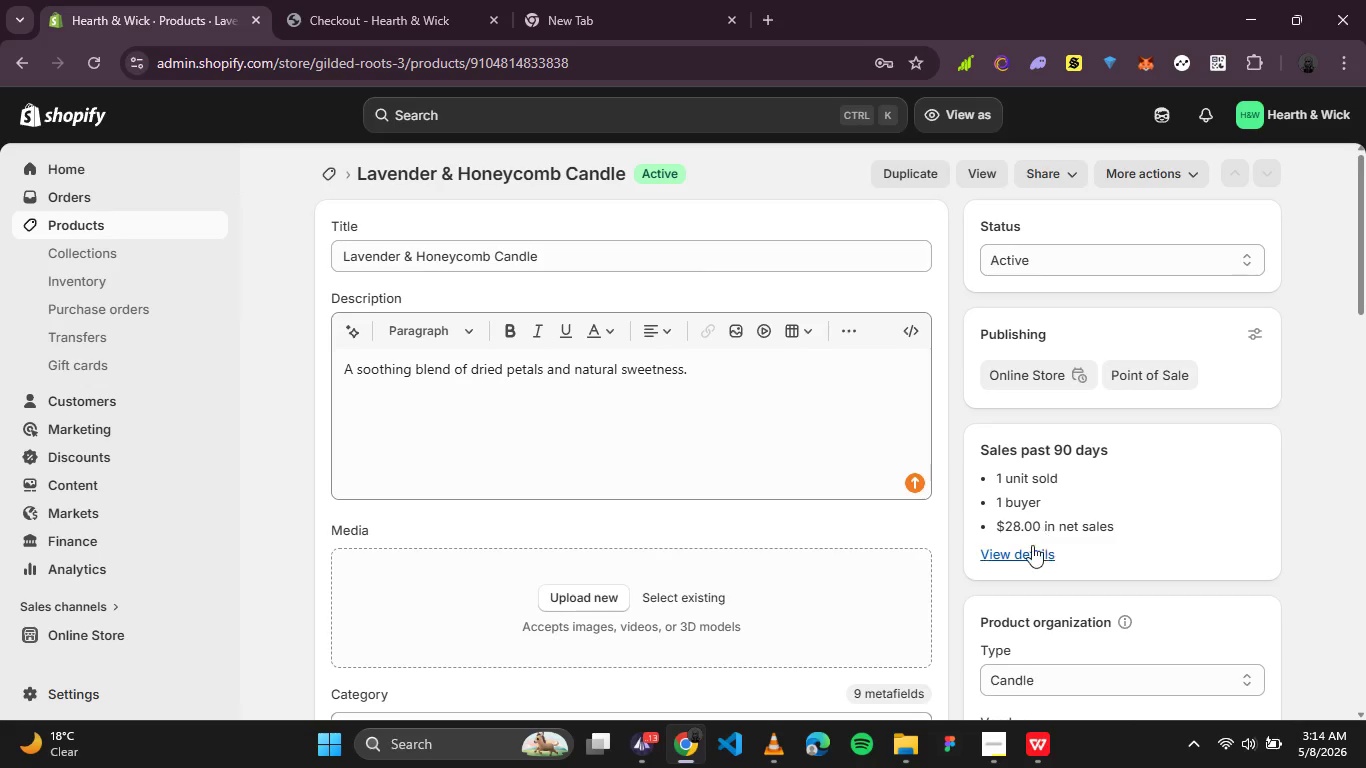 
left_click([1032, 545])
 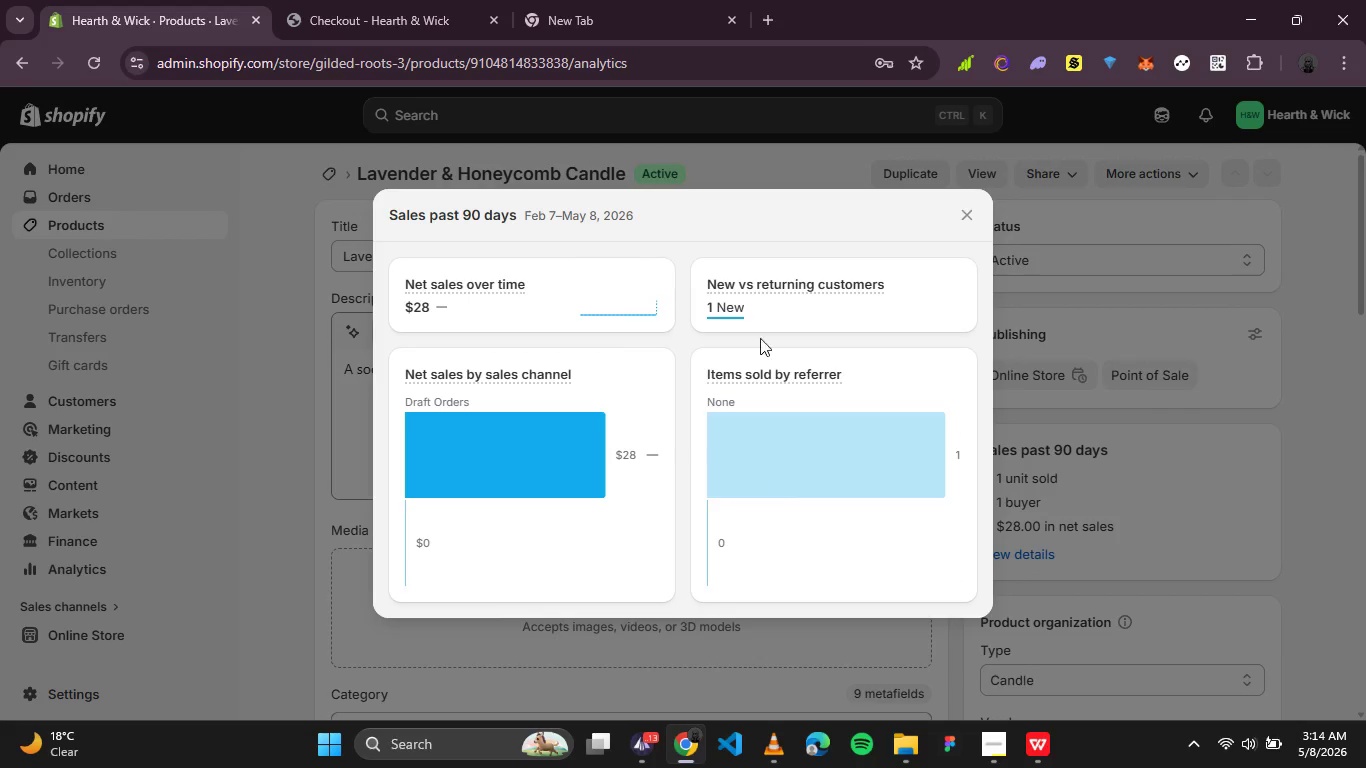 
wait(10.06)
 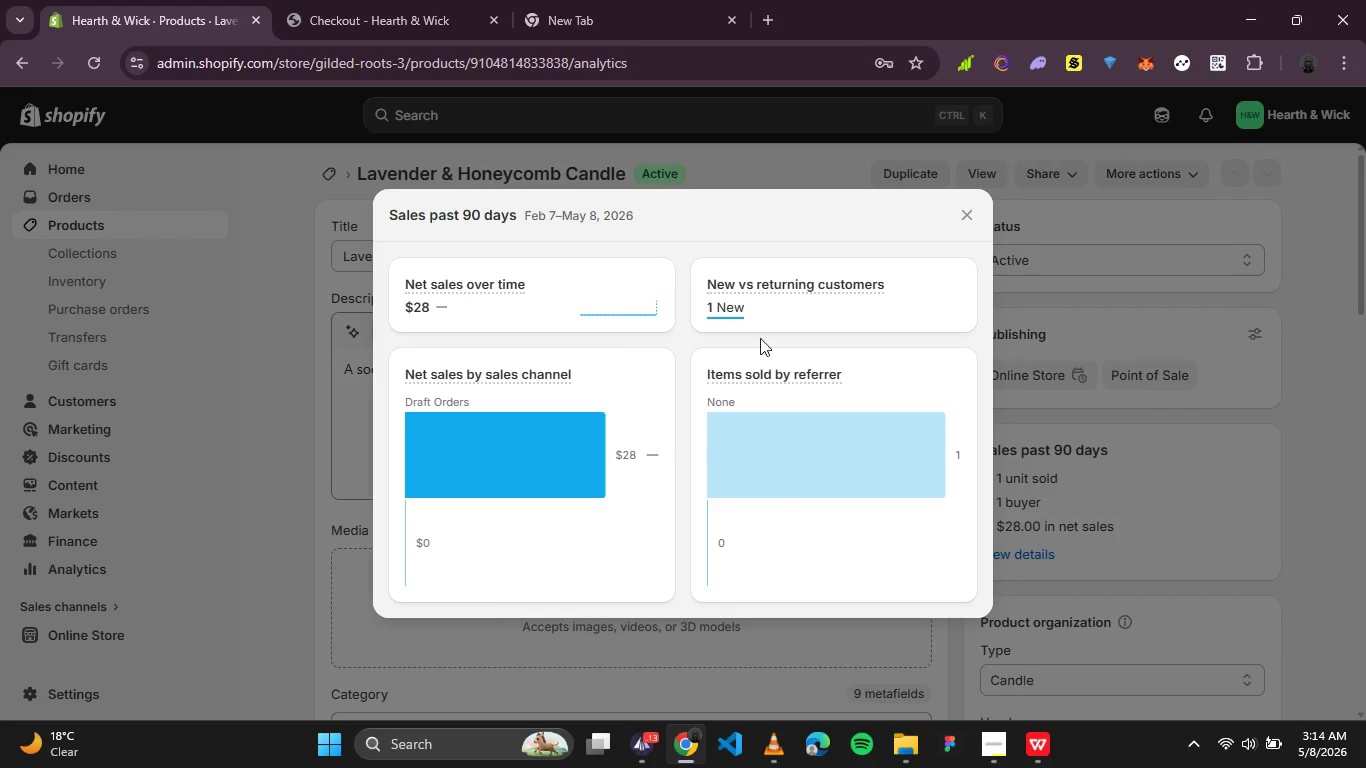 
left_click([988, 734])